 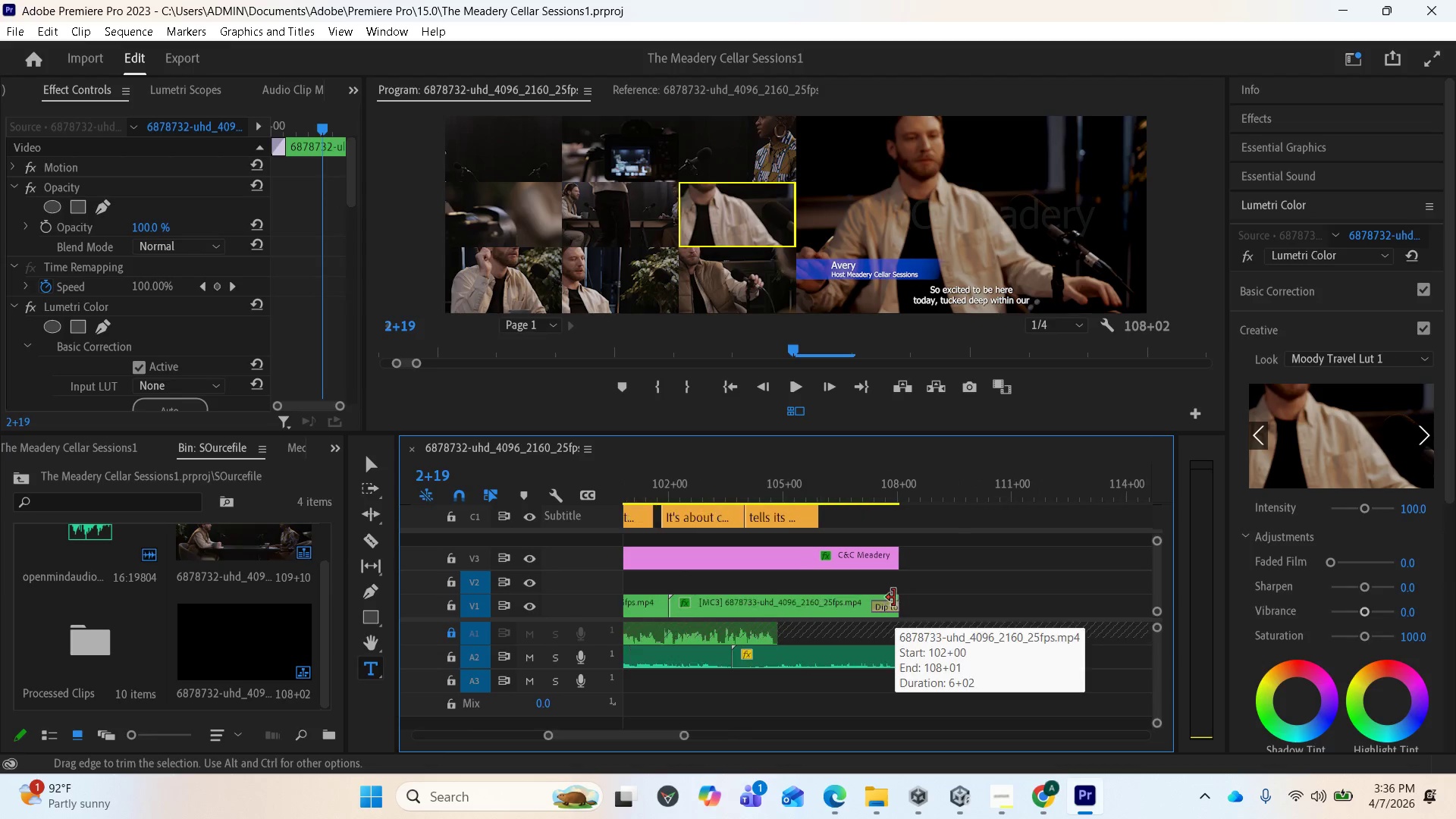 
key(Equal)
 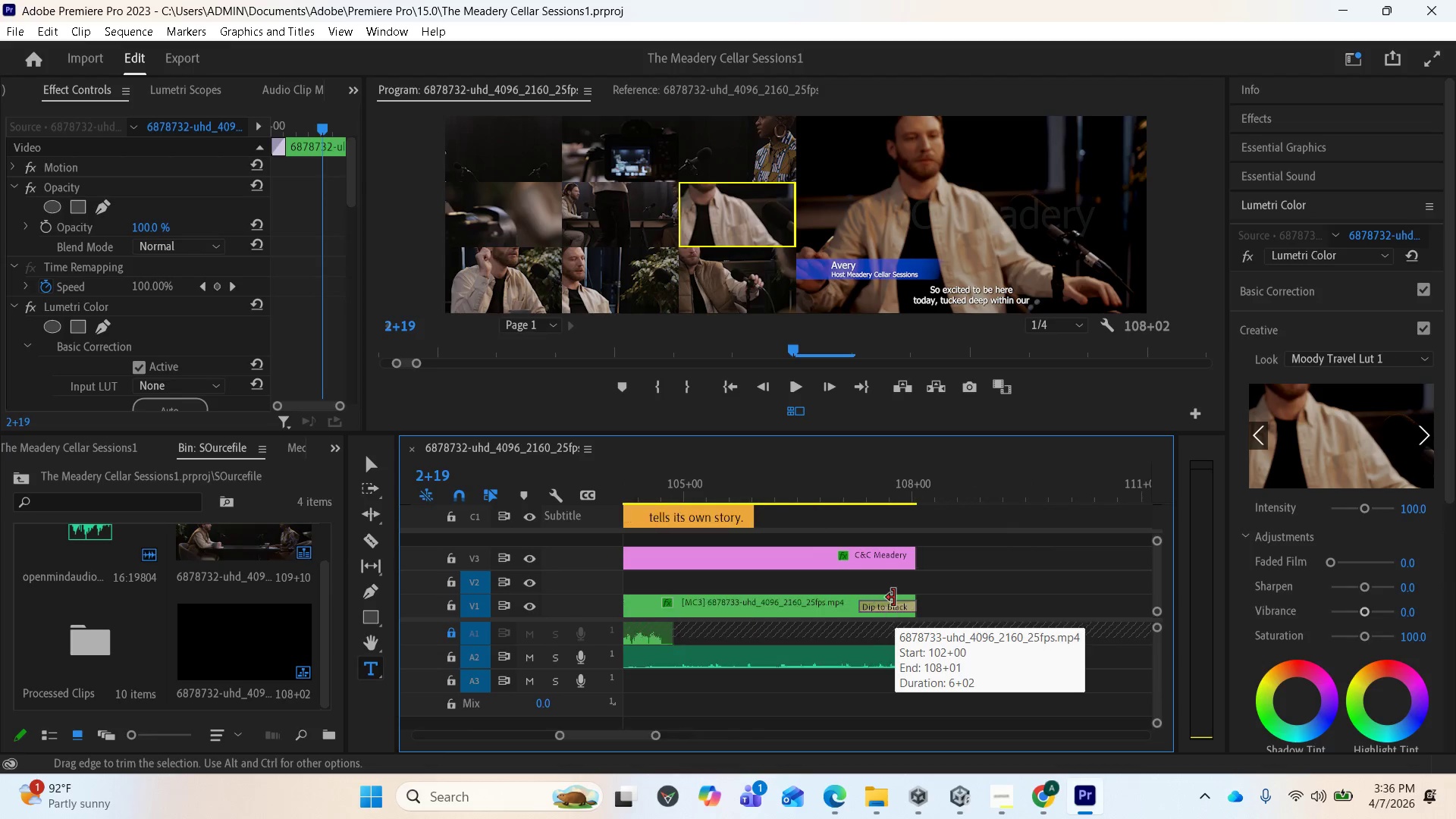 
key(Equal)
 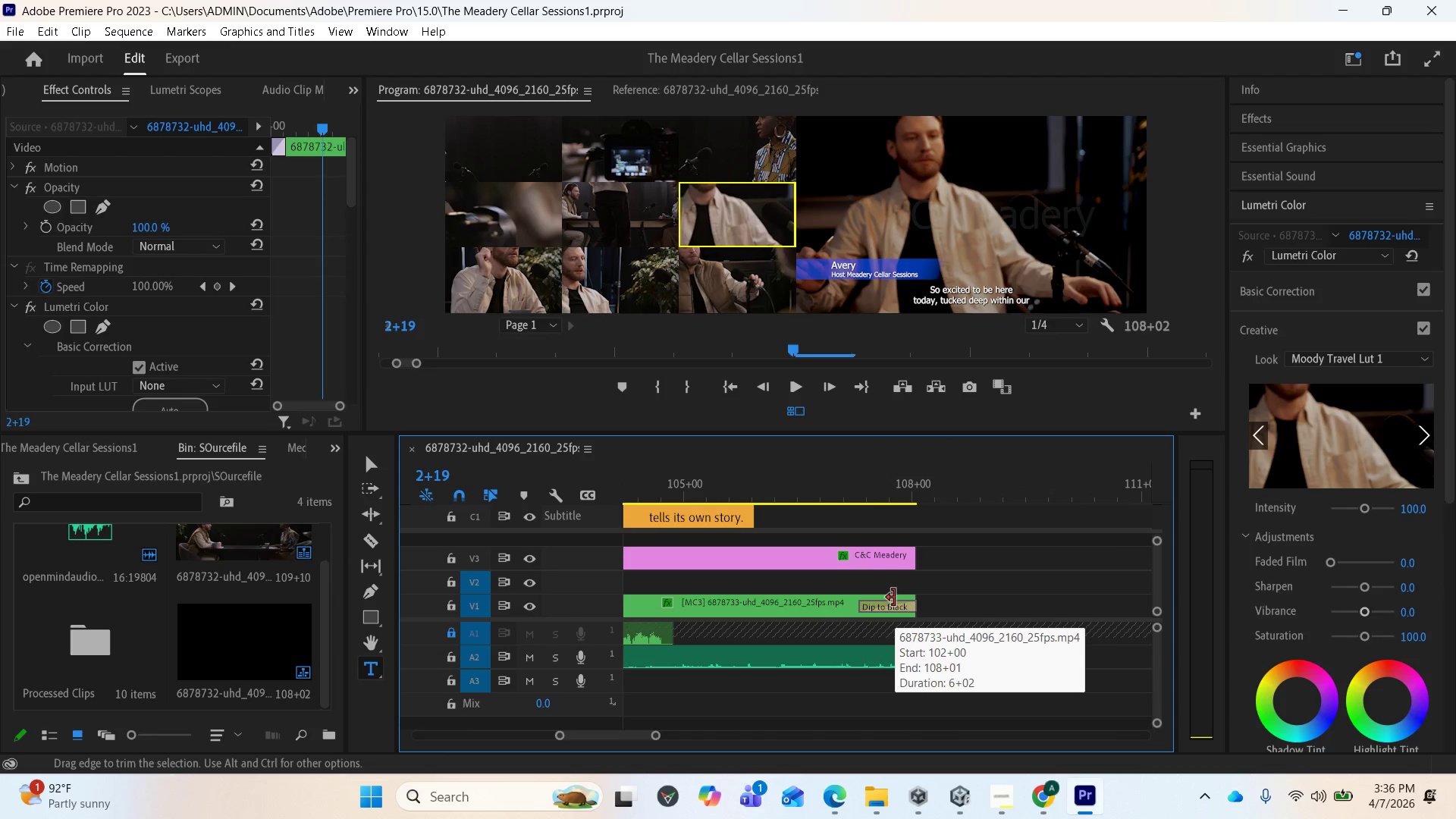 
key(Equal)
 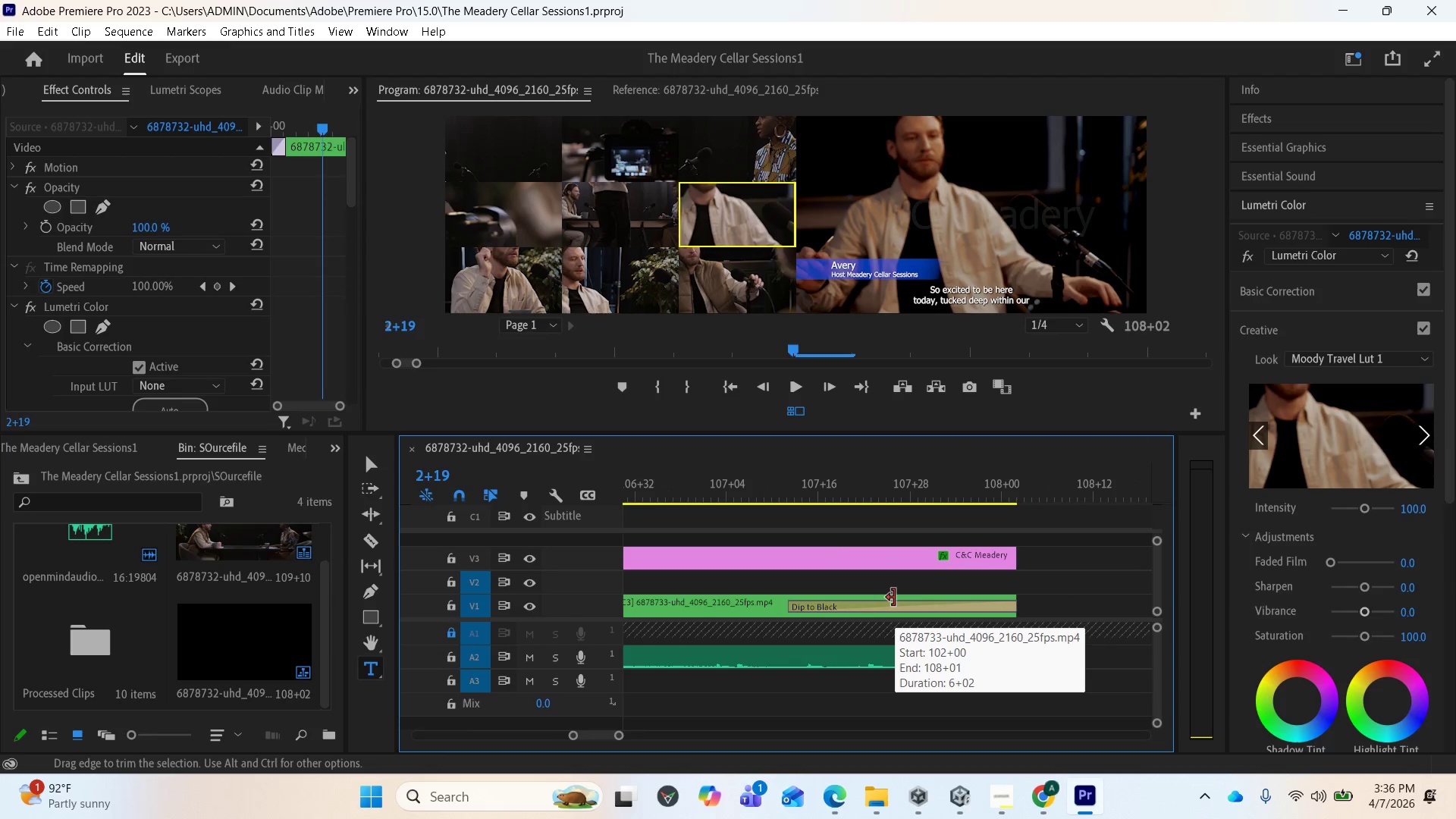 
key(Equal)
 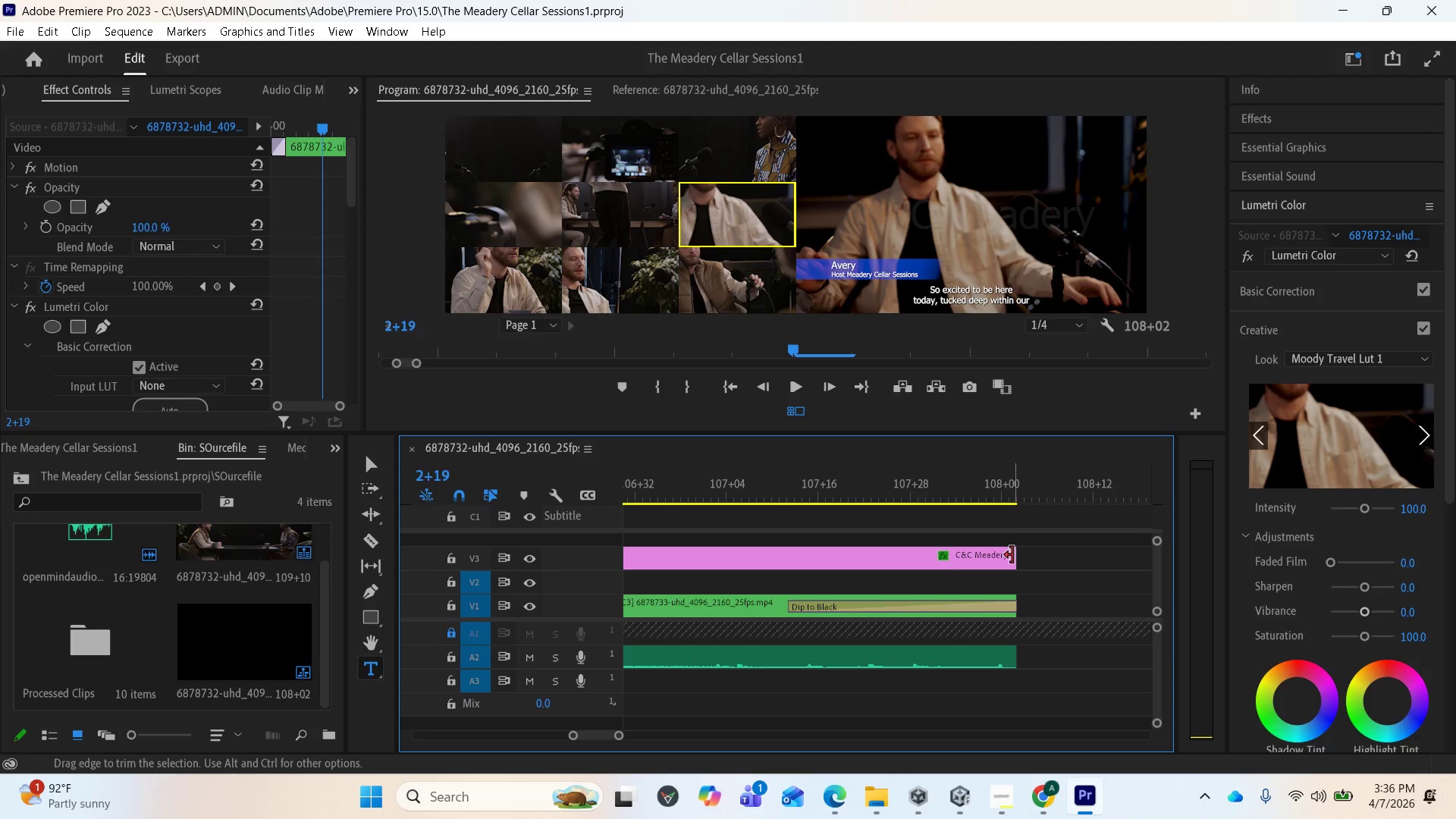 
left_click_drag(start_coordinate=[1016, 558], to_coordinate=[786, 574])
 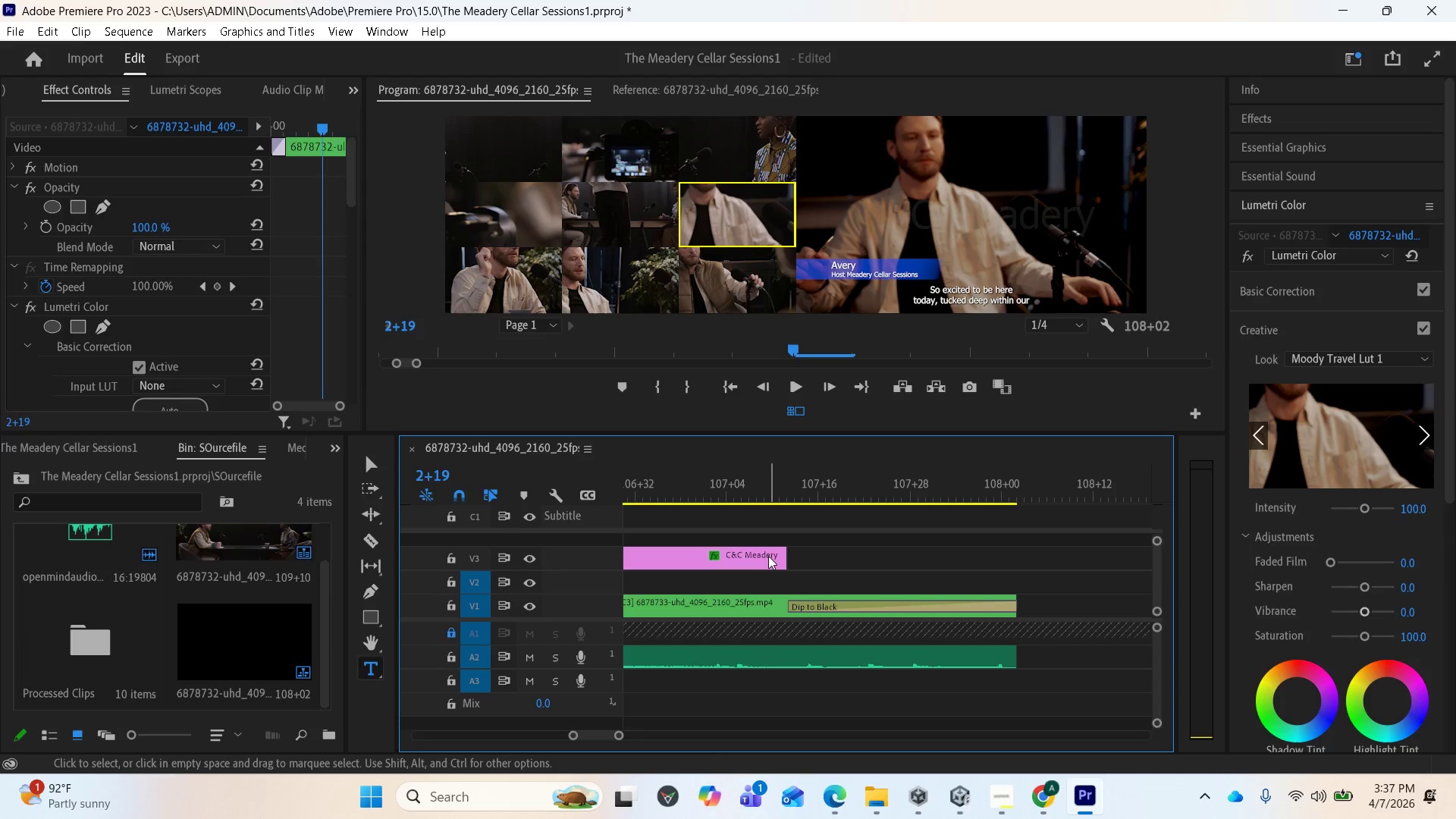 
wait(6.34)
 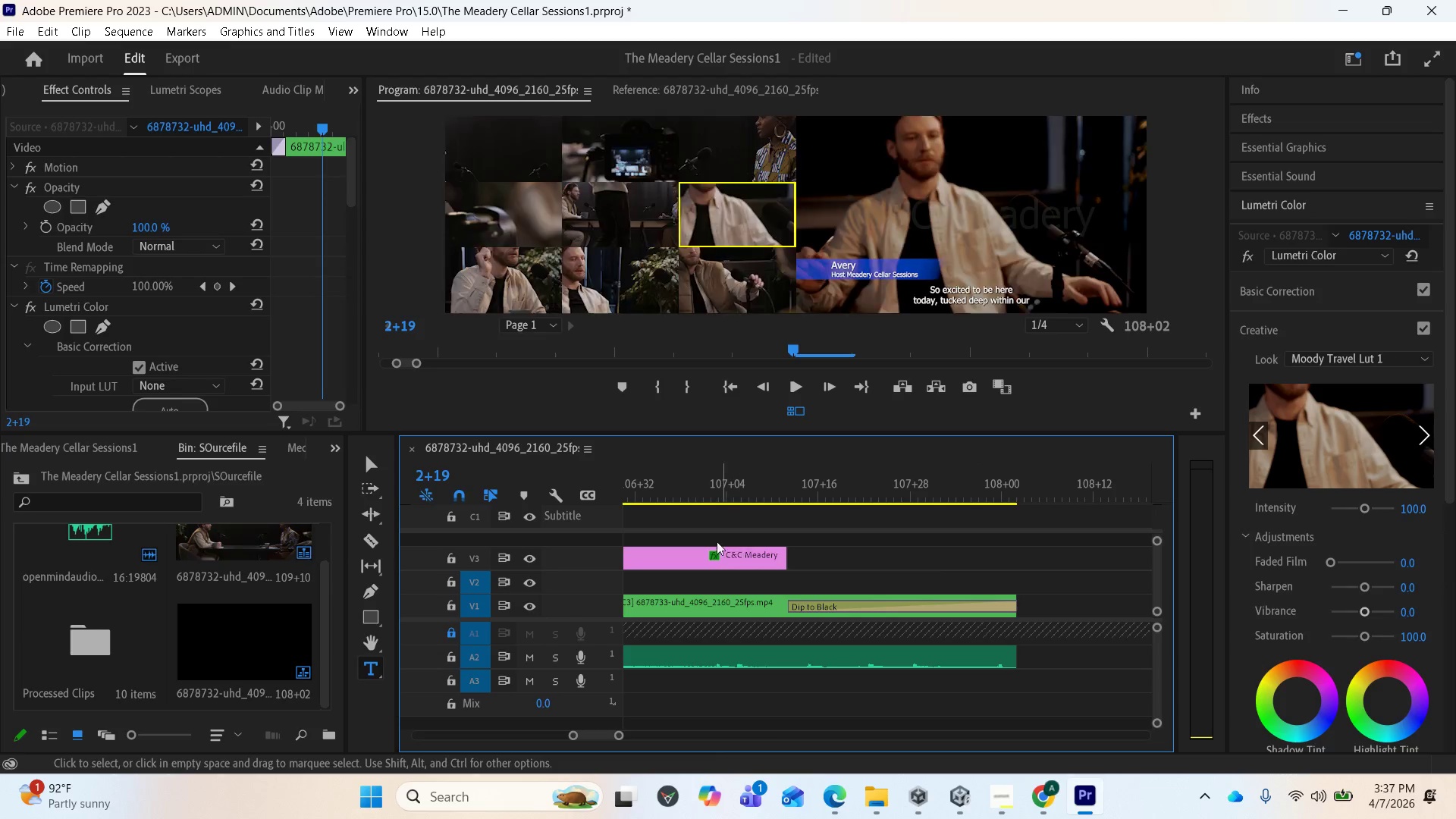 
scroll: coordinate [789, 558], scroll_direction: up, amount: 52.0
 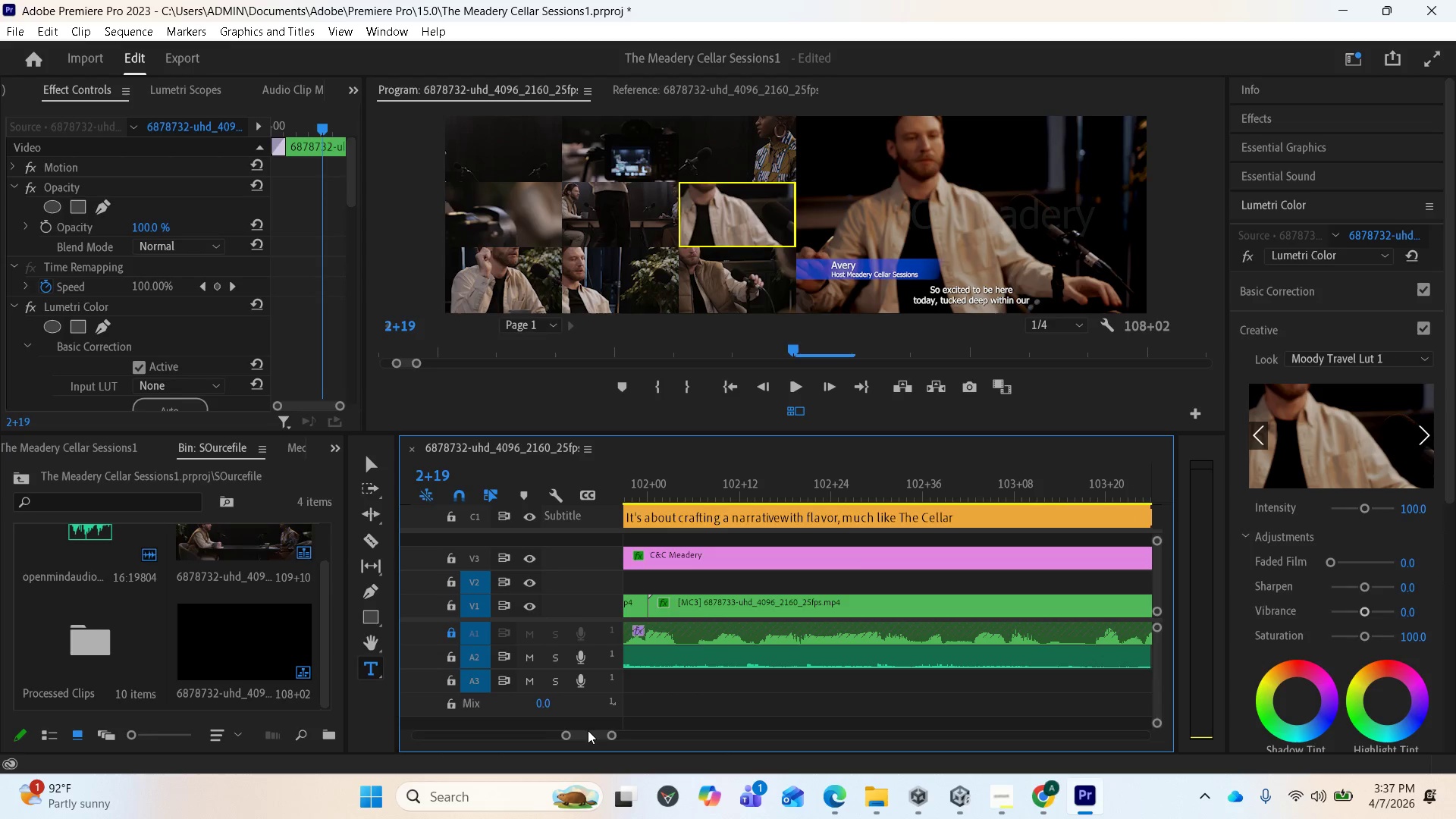 
left_click_drag(start_coordinate=[587, 731], to_coordinate=[352, 782])
 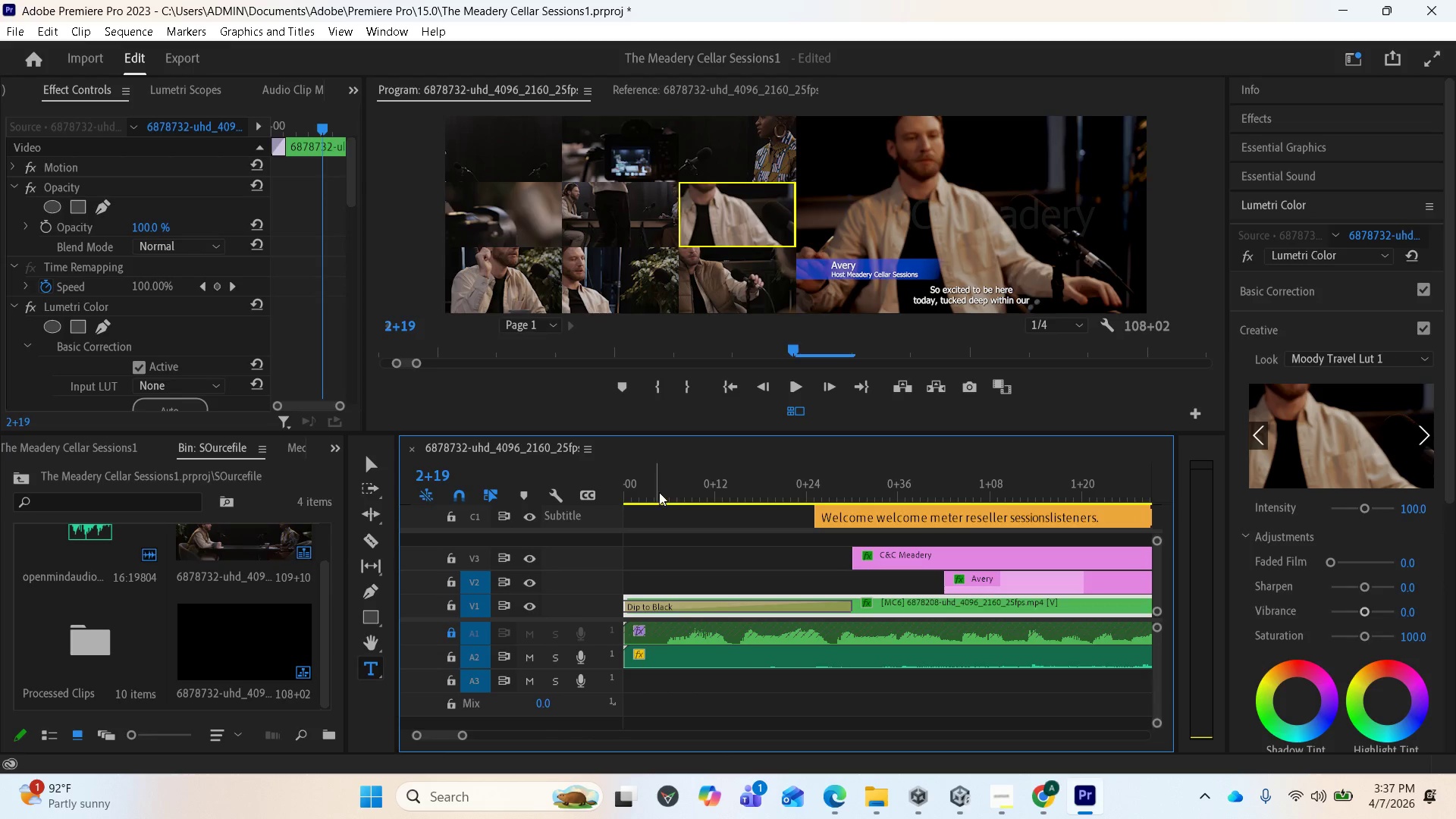 
left_click([655, 486])
 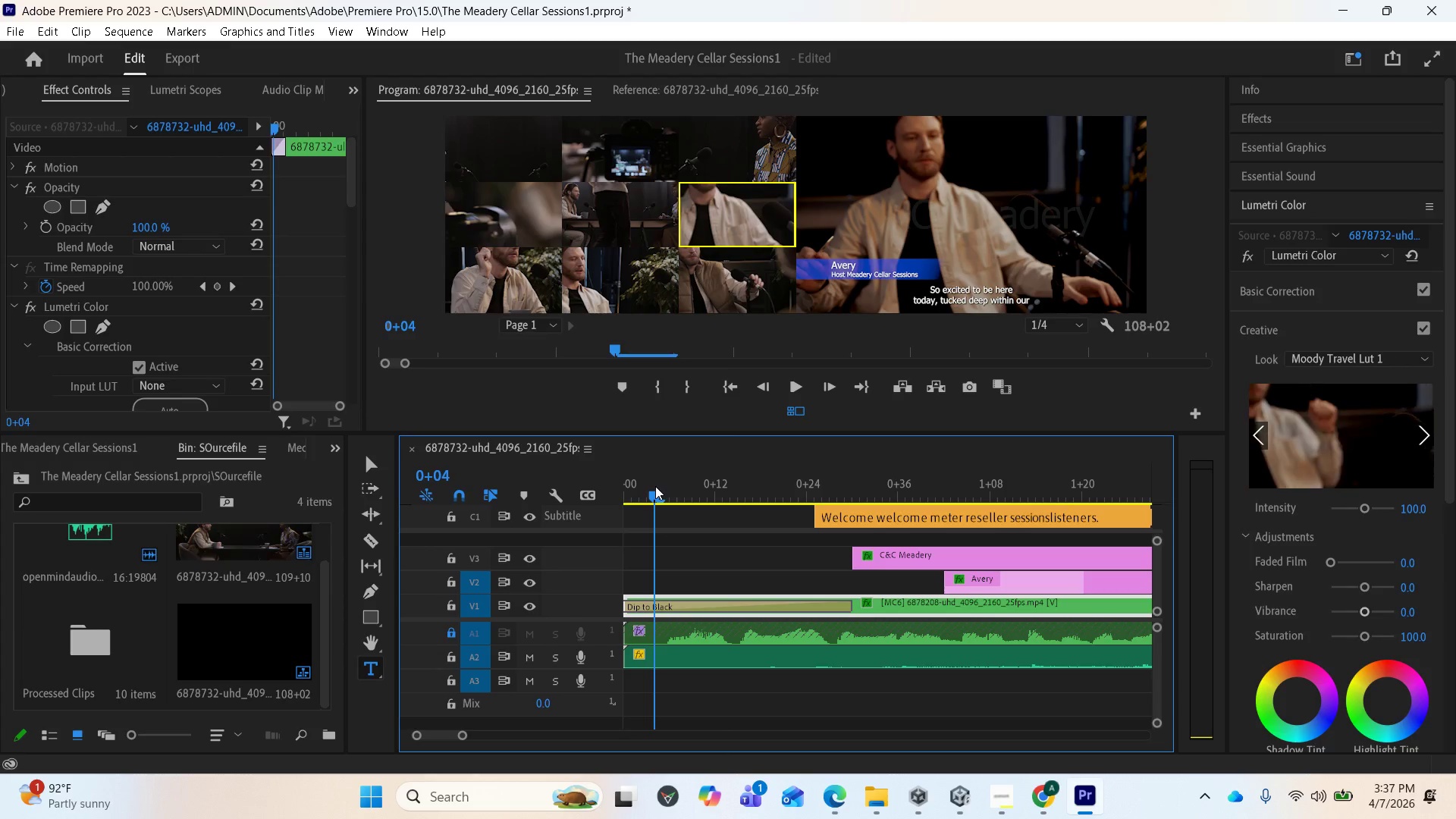 
key(Space)
 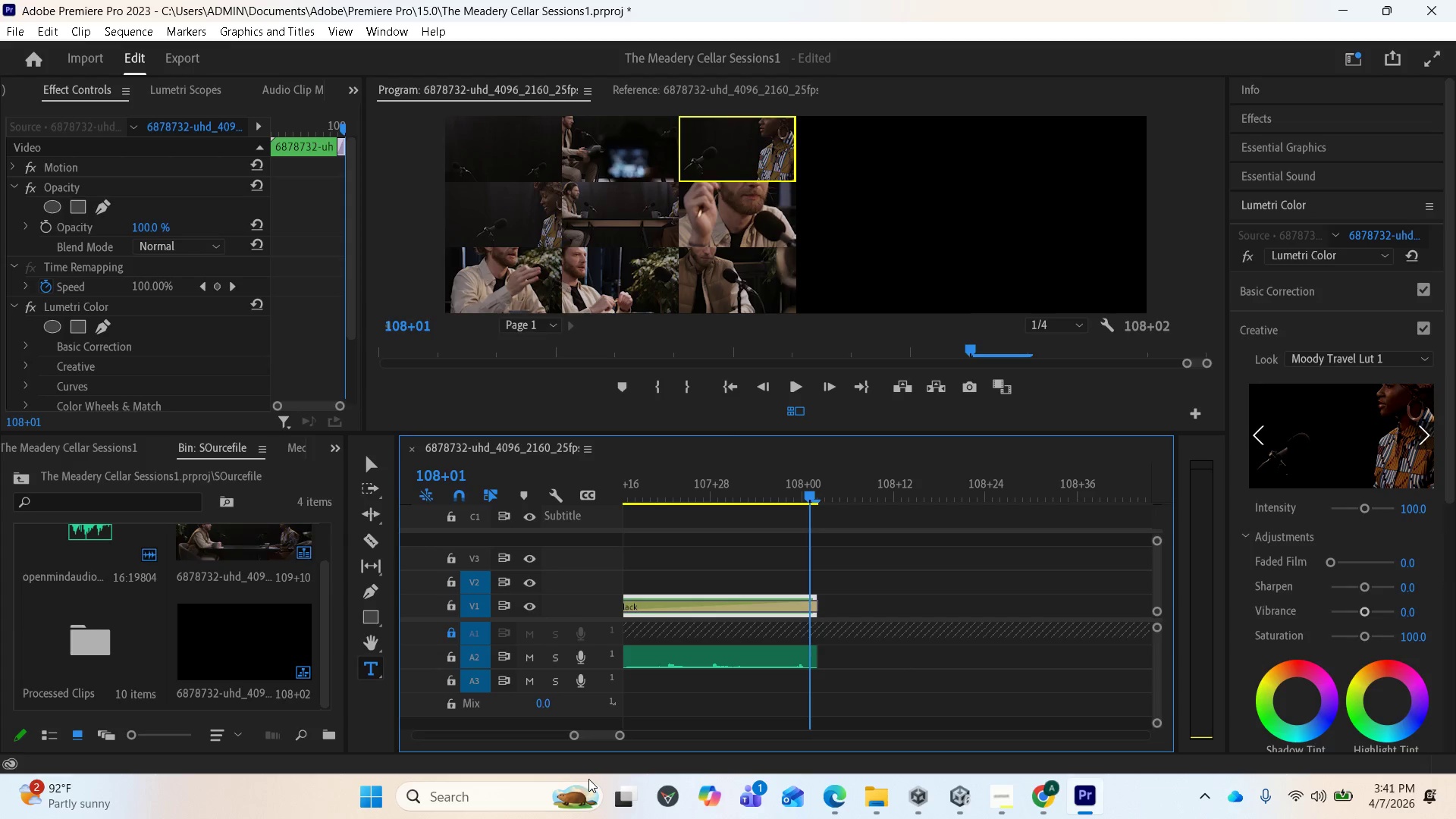 
wait(239.98)
 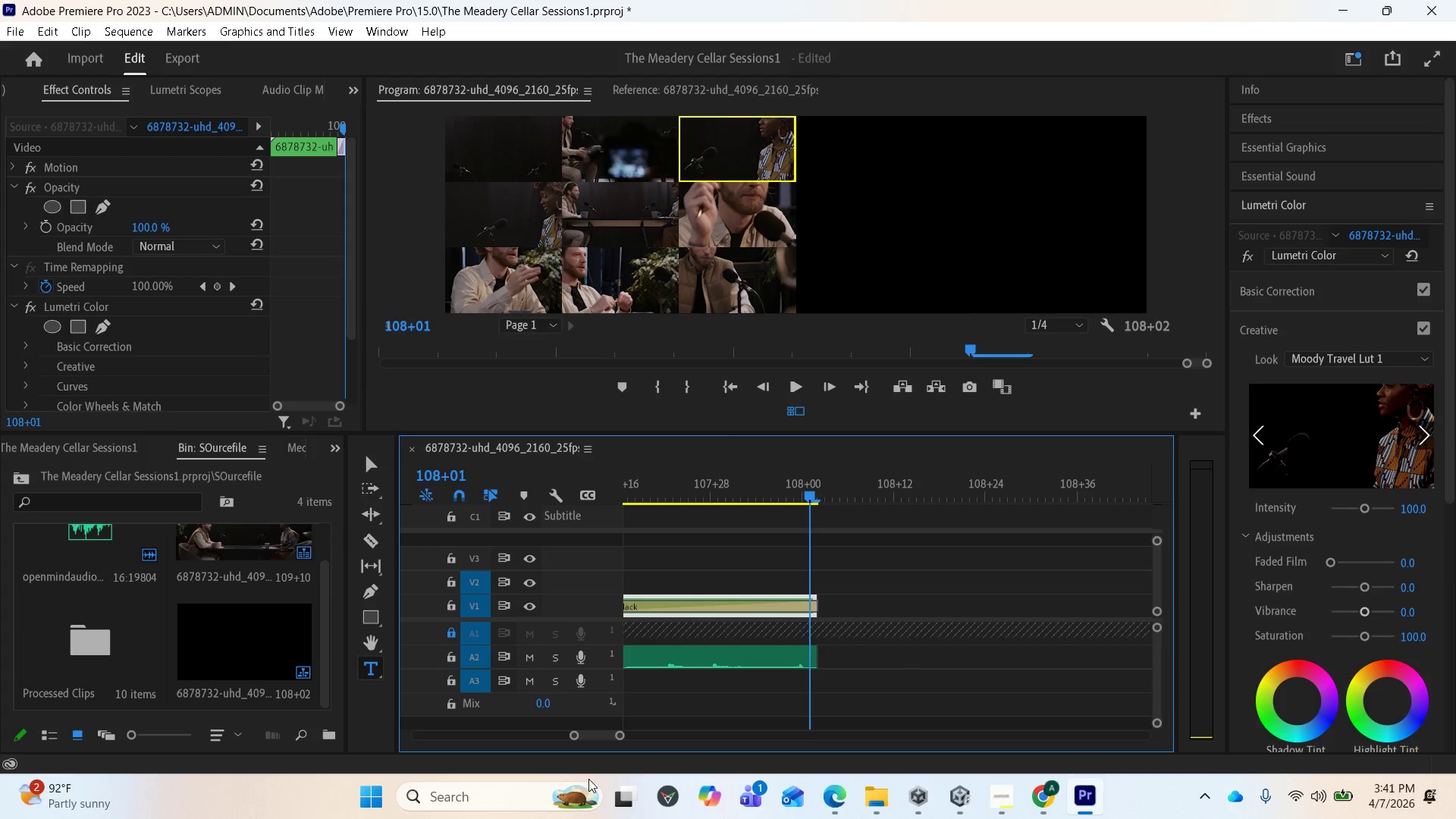 
left_click_drag(start_coordinate=[807, 491], to_coordinate=[627, 501])
 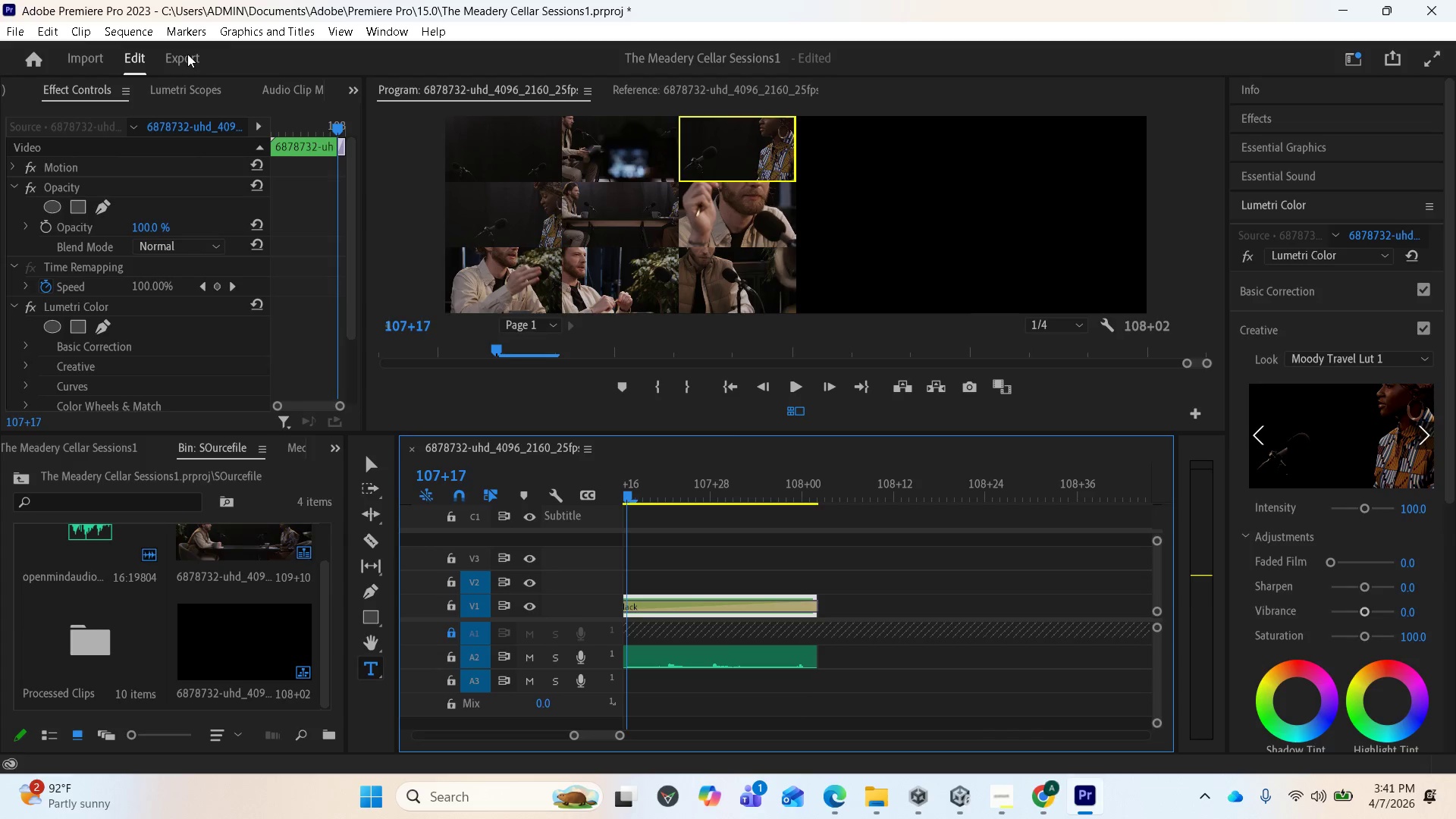 
left_click([187, 54])
 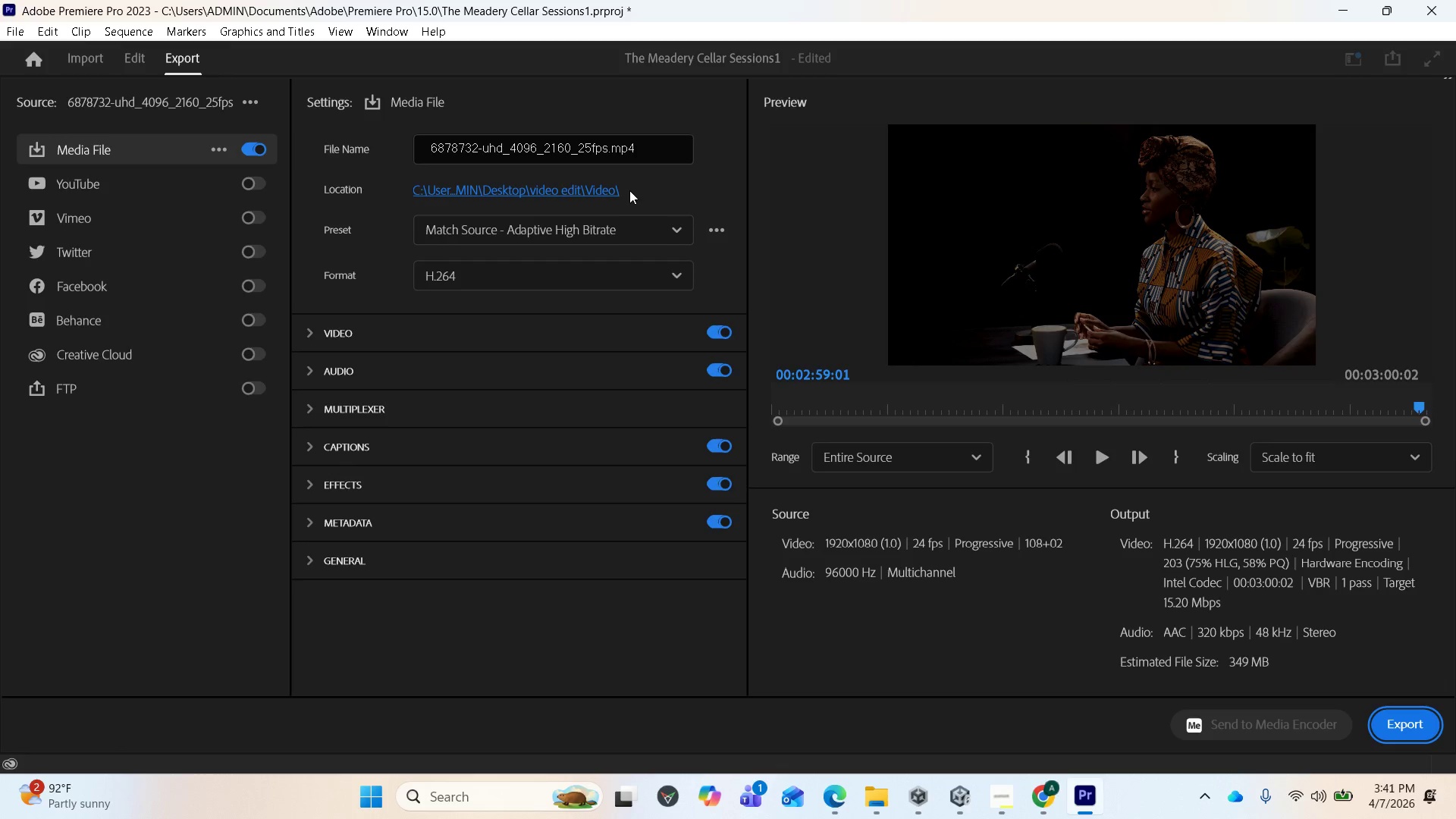 
wait(33.06)
 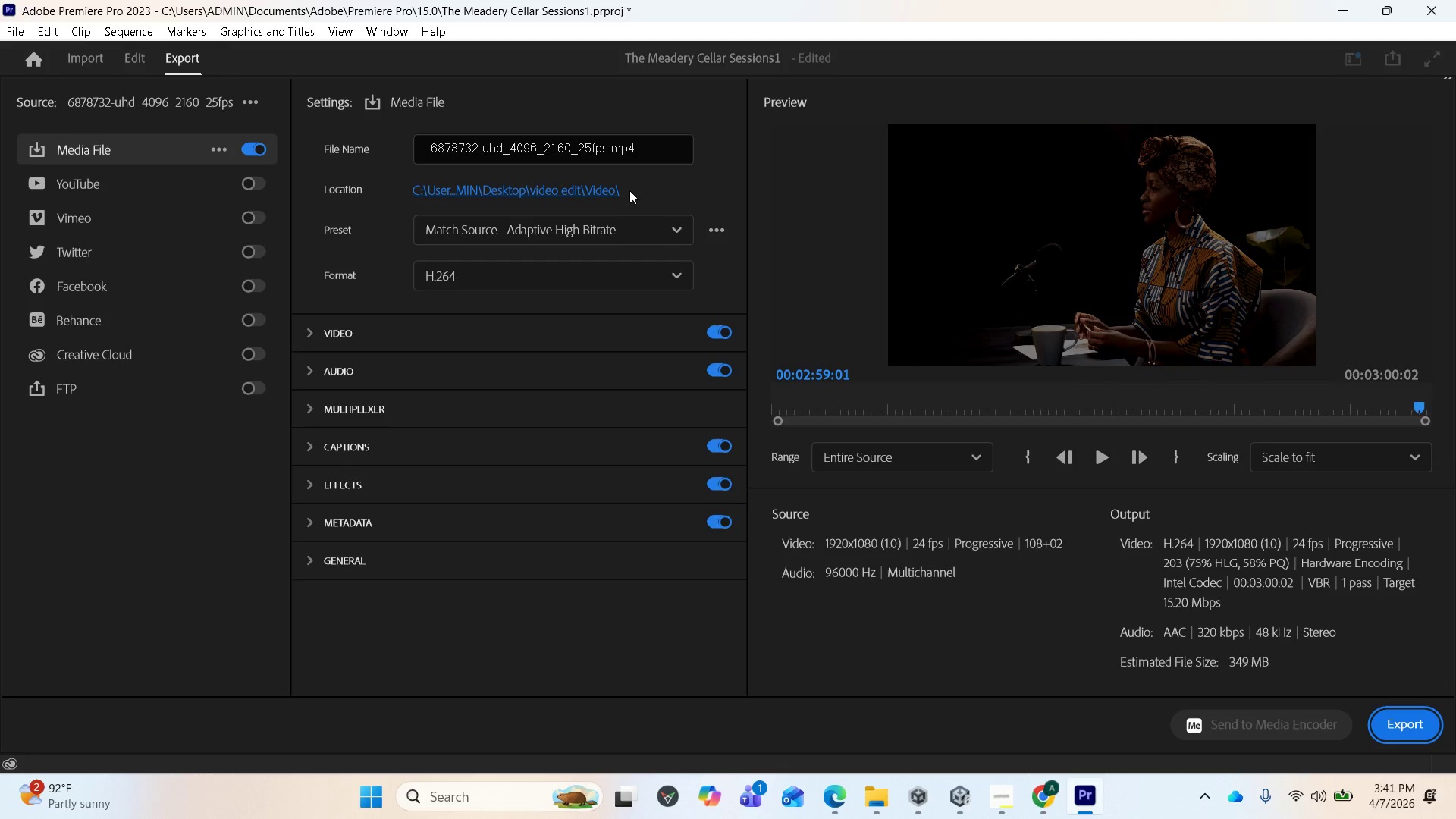 
left_click([998, 804])